 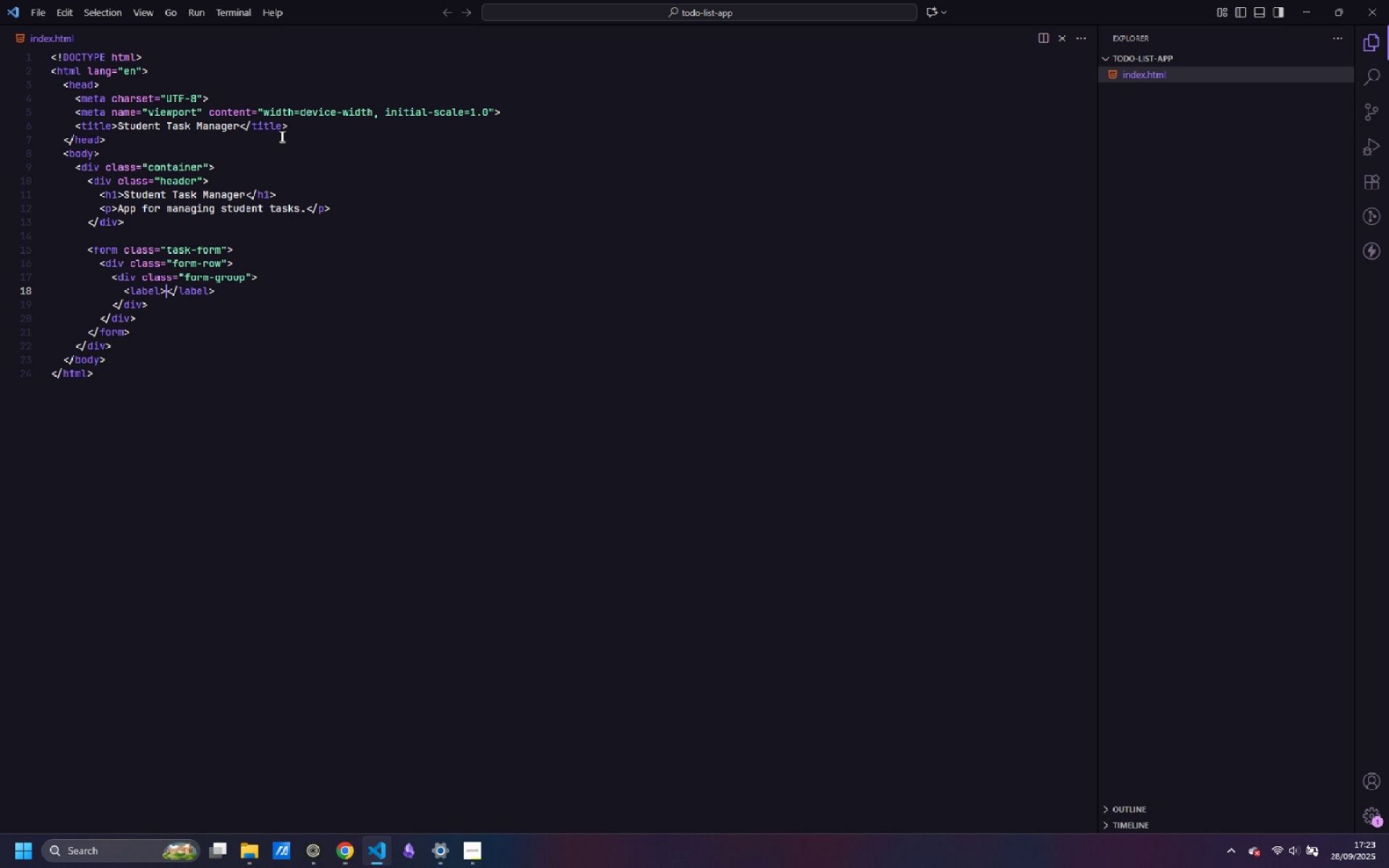 
key(Space)
 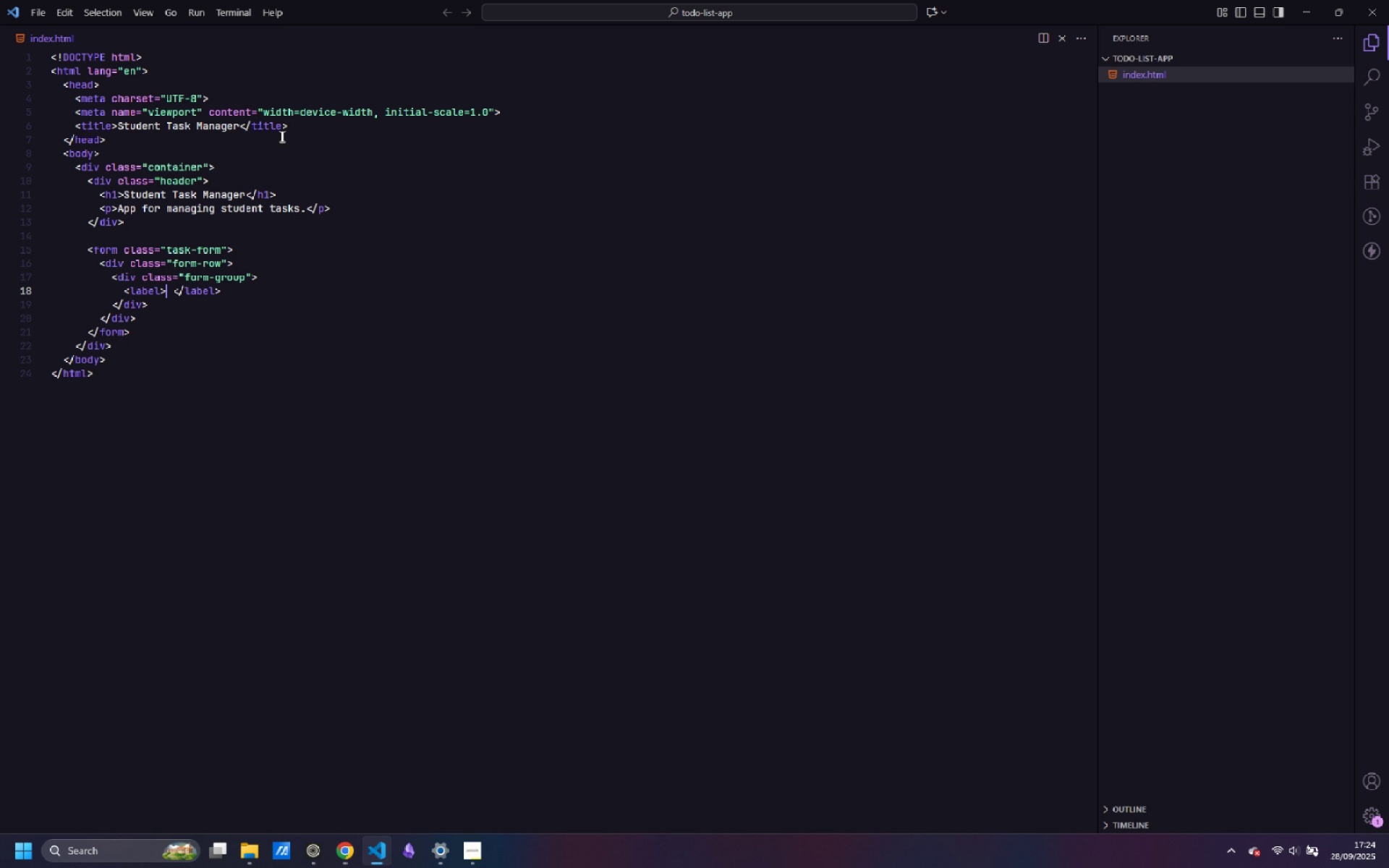 
key(ArrowLeft)
 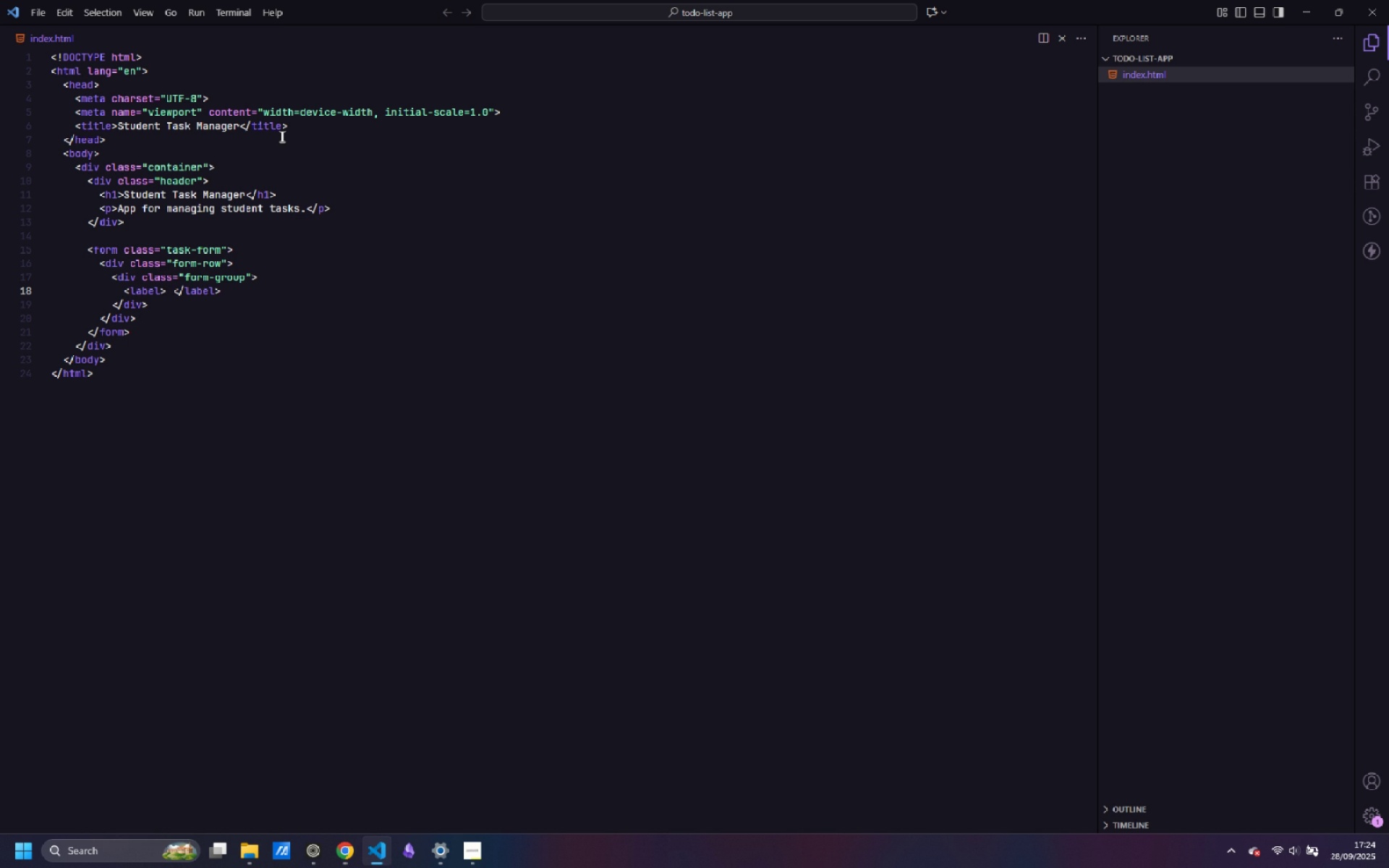 
key(ArrowRight)
 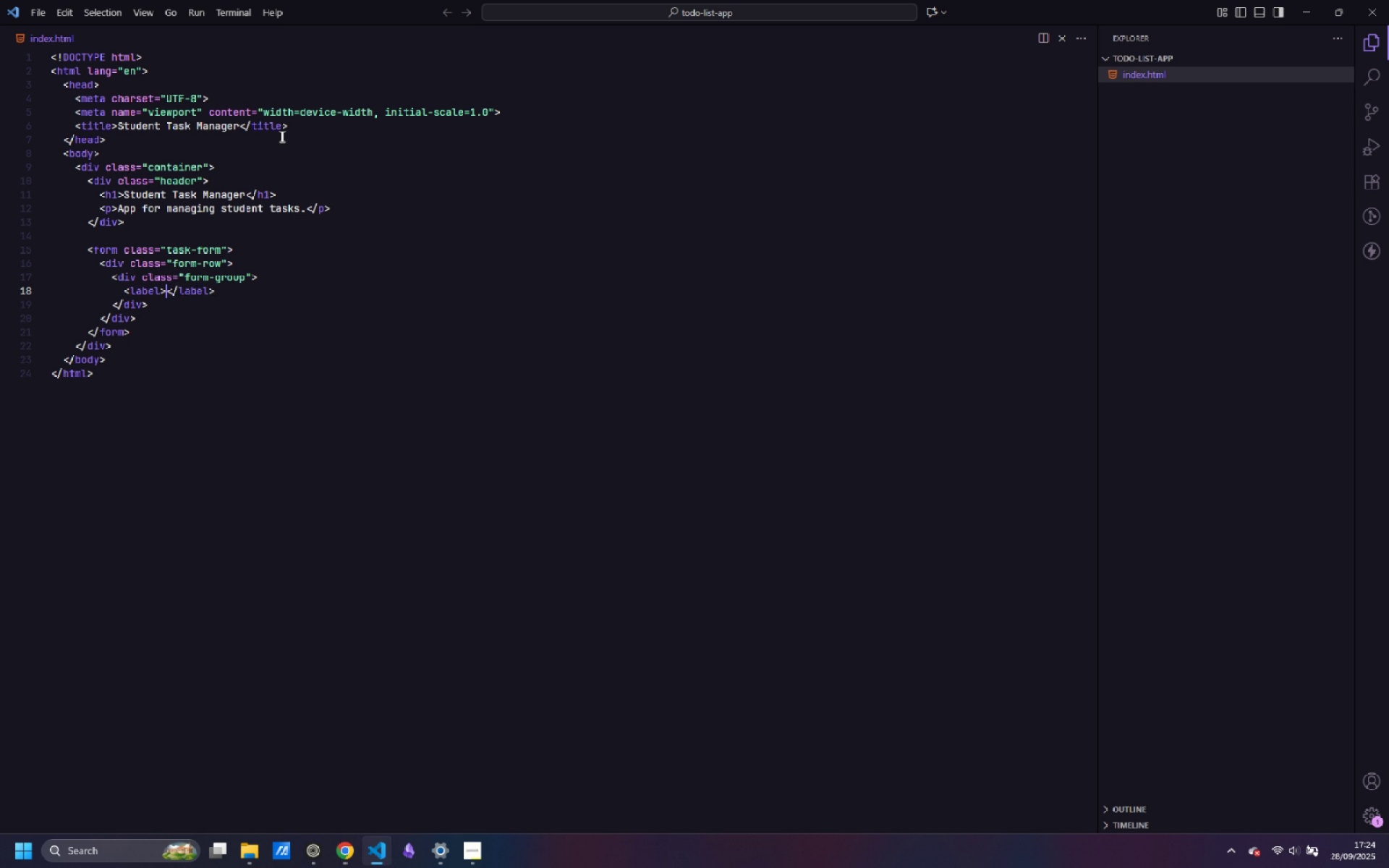 
key(Backspace)
 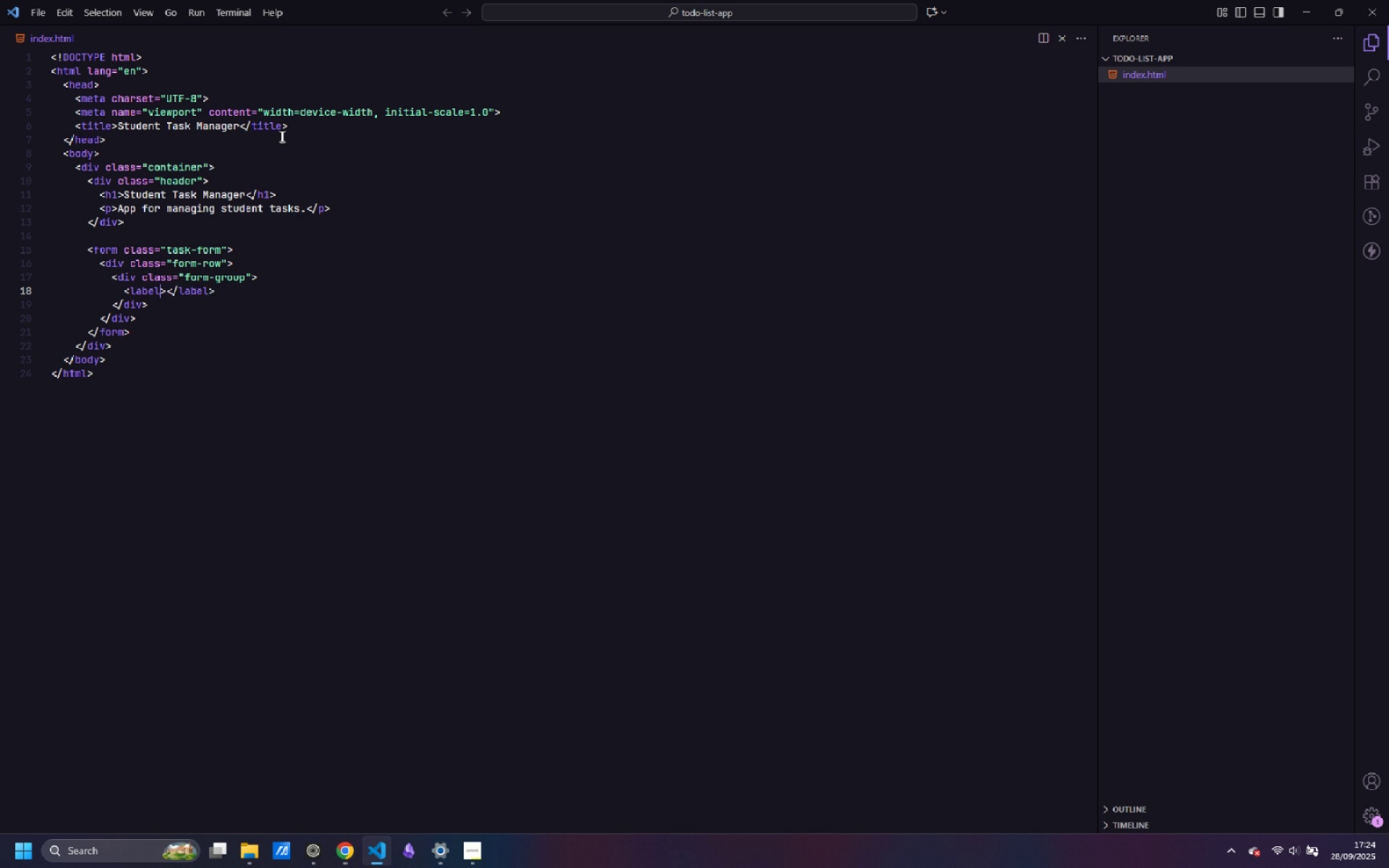 
key(ArrowLeft)
 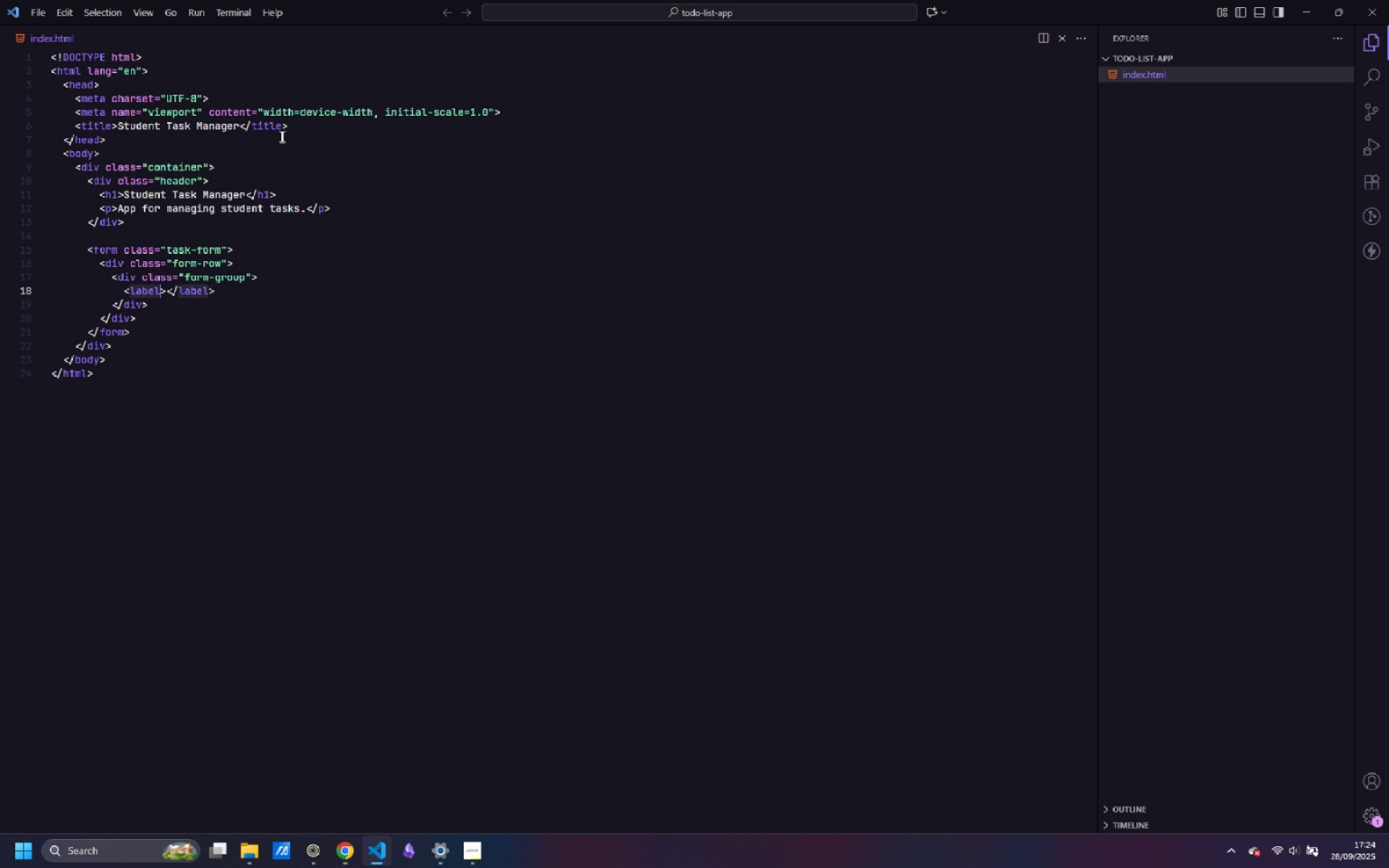 
type( for=taskTitle)